 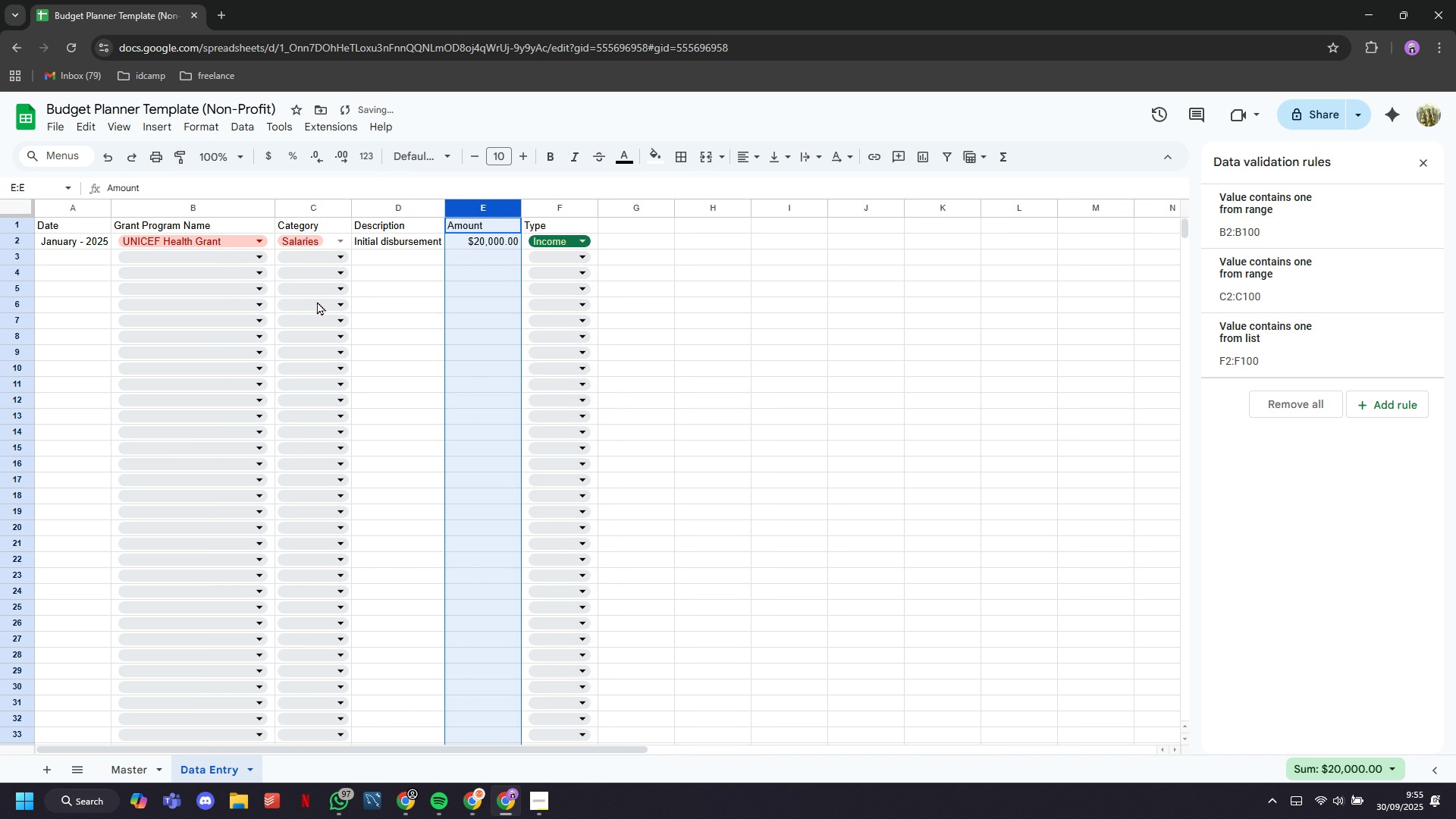 
left_click([97, 257])
 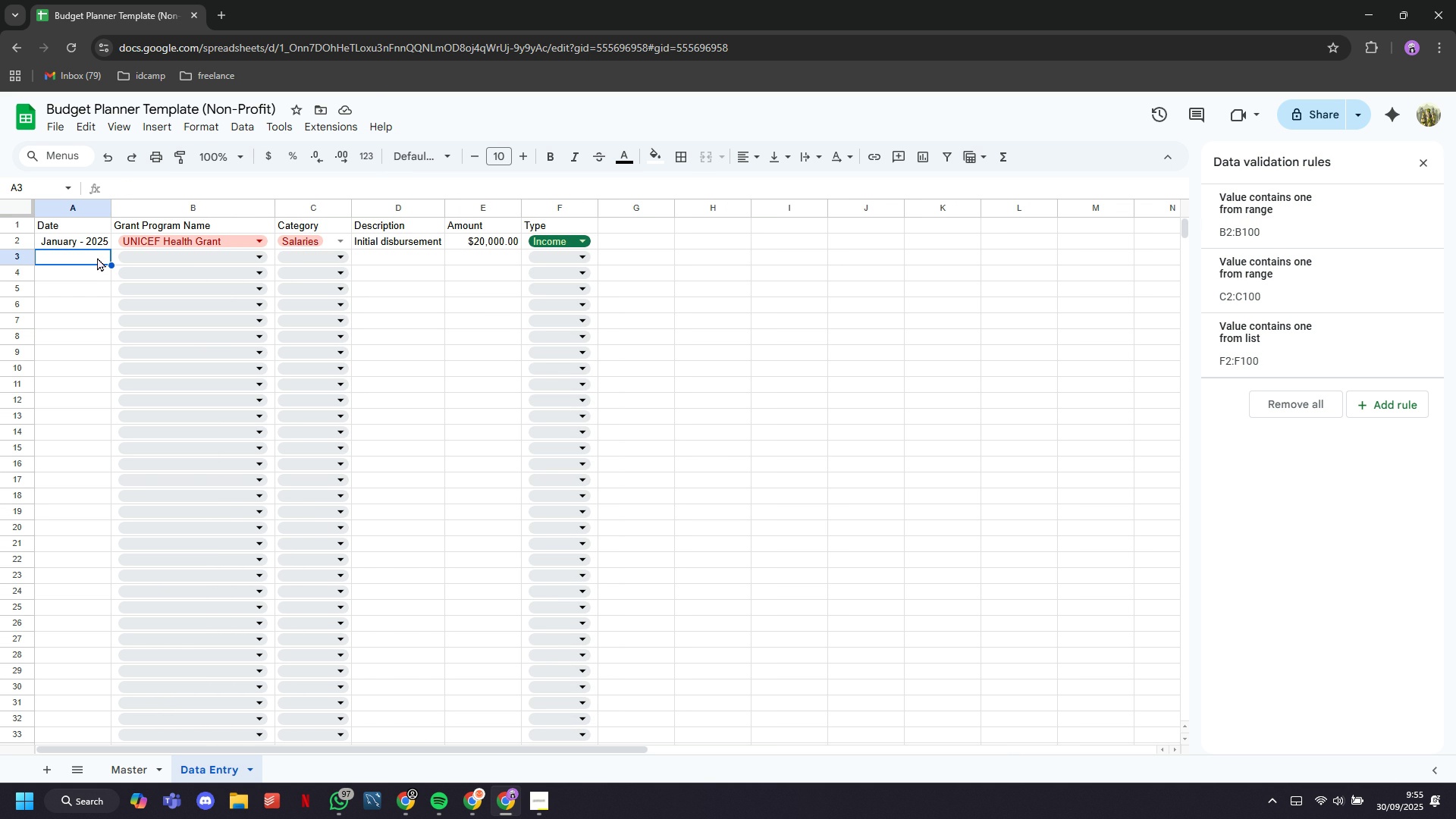 
wait(8.32)
 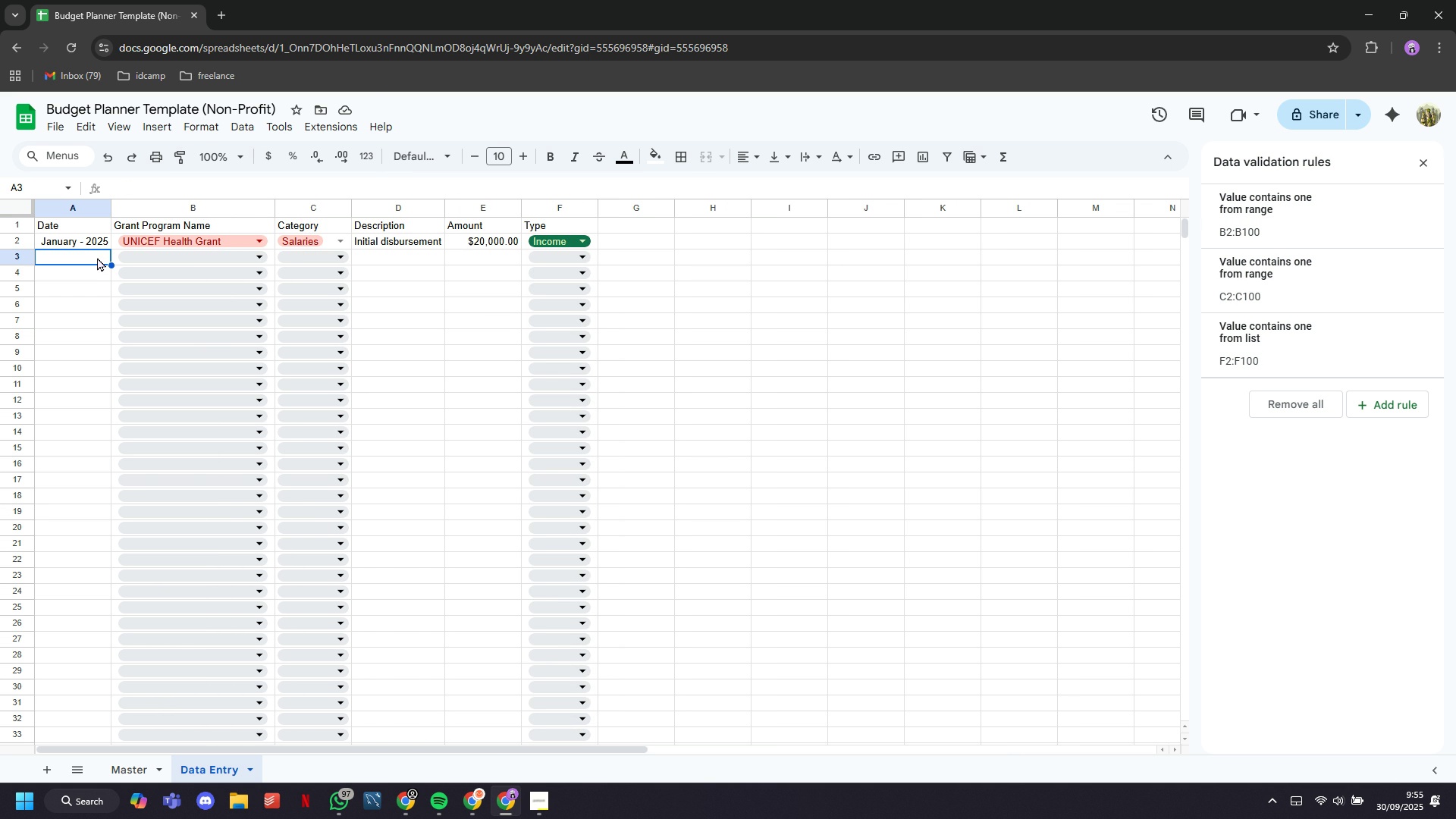 
type(1/1/2025)
key(Tab)
 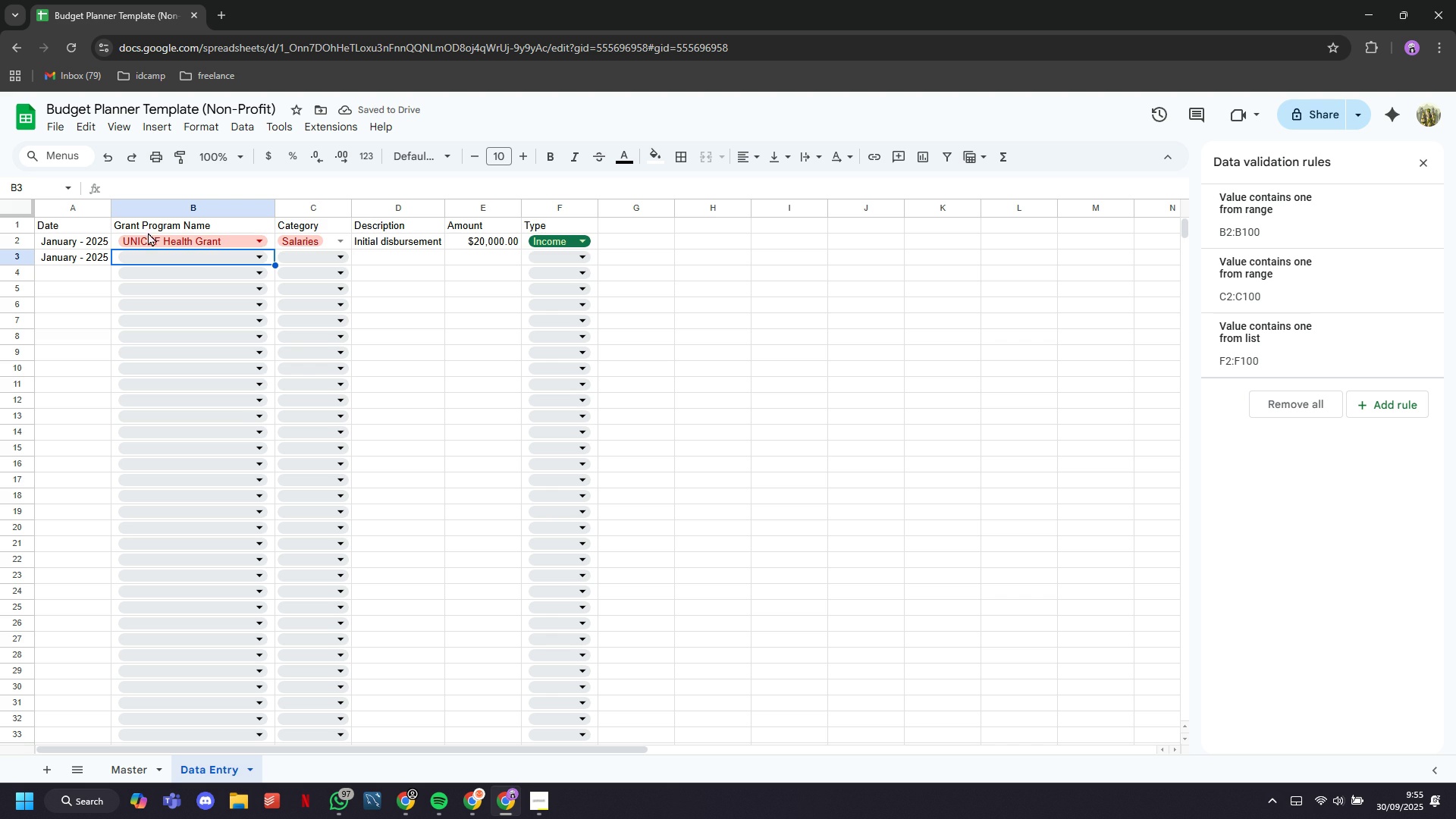 
left_click([172, 263])
 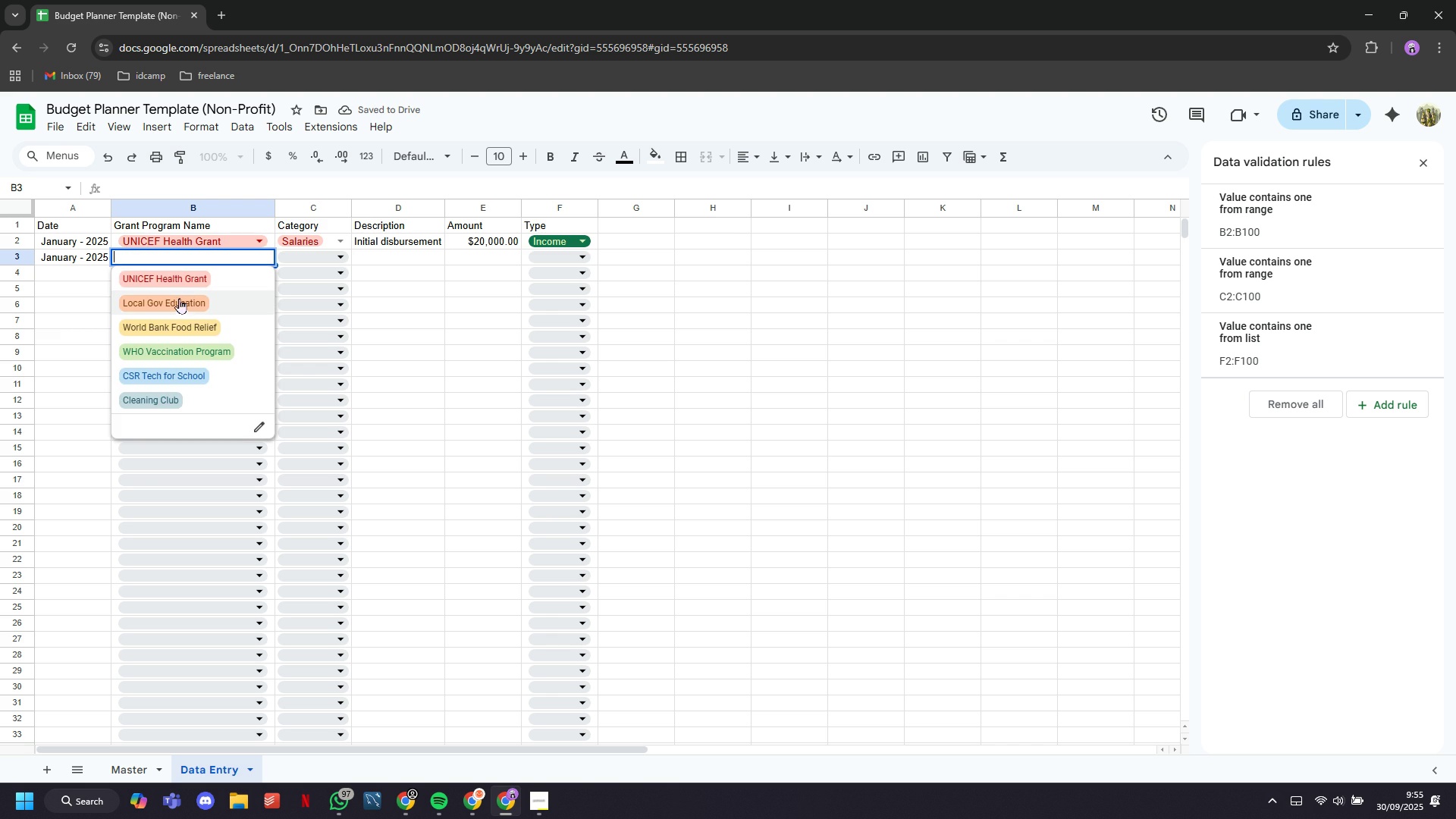 
left_click([180, 300])
 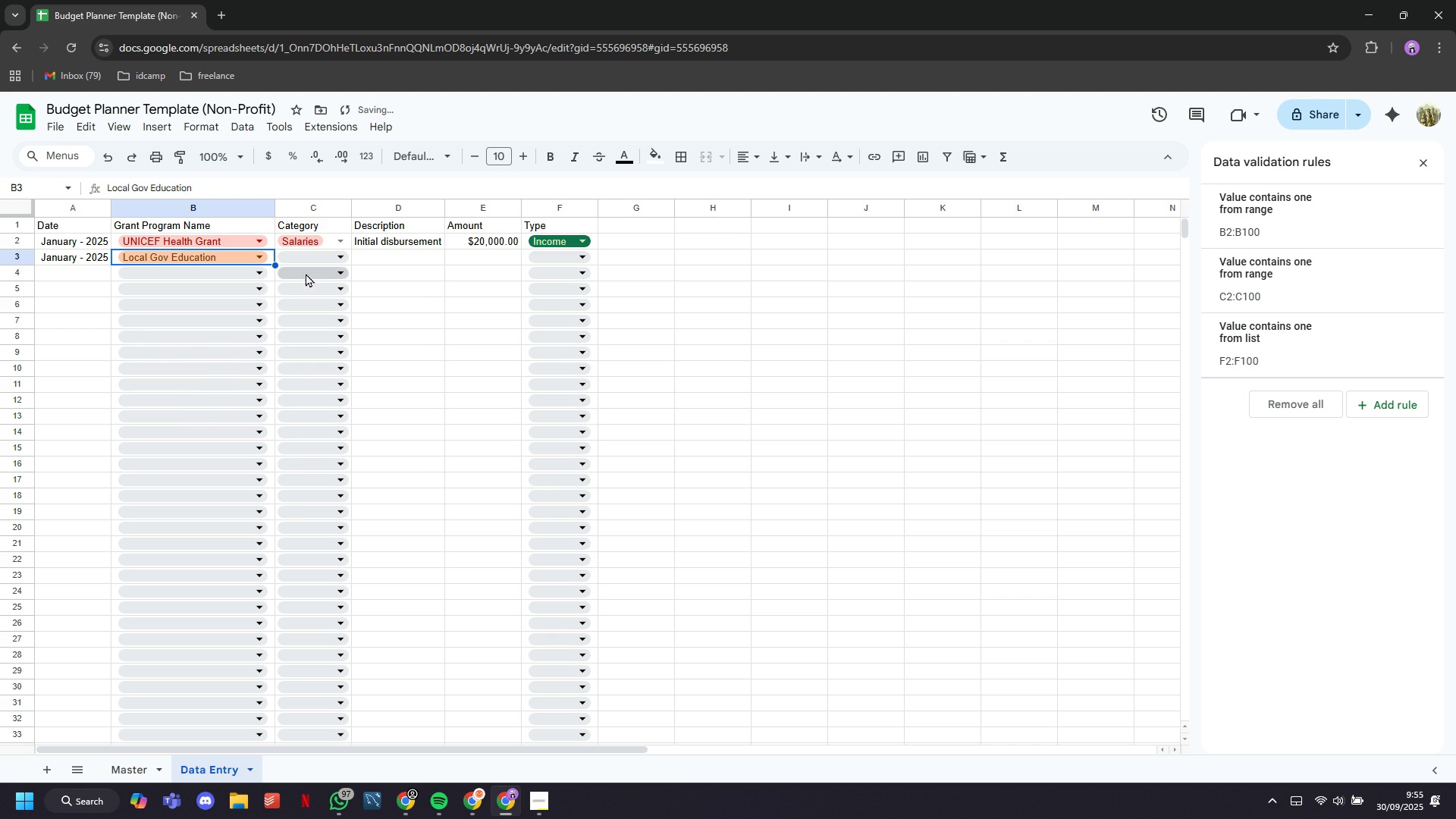 
left_click([311, 262])
 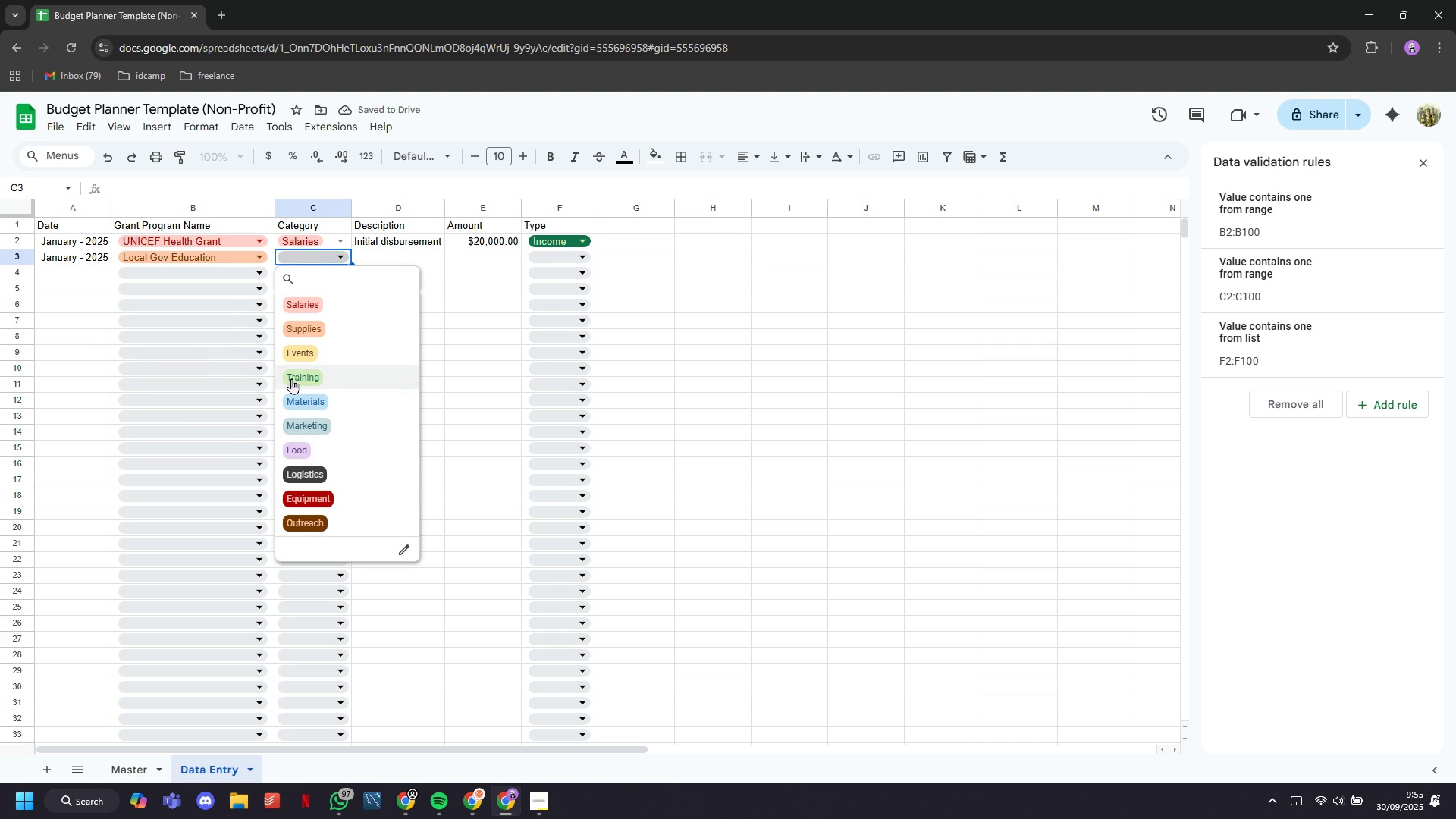 
left_click([291, 378])
 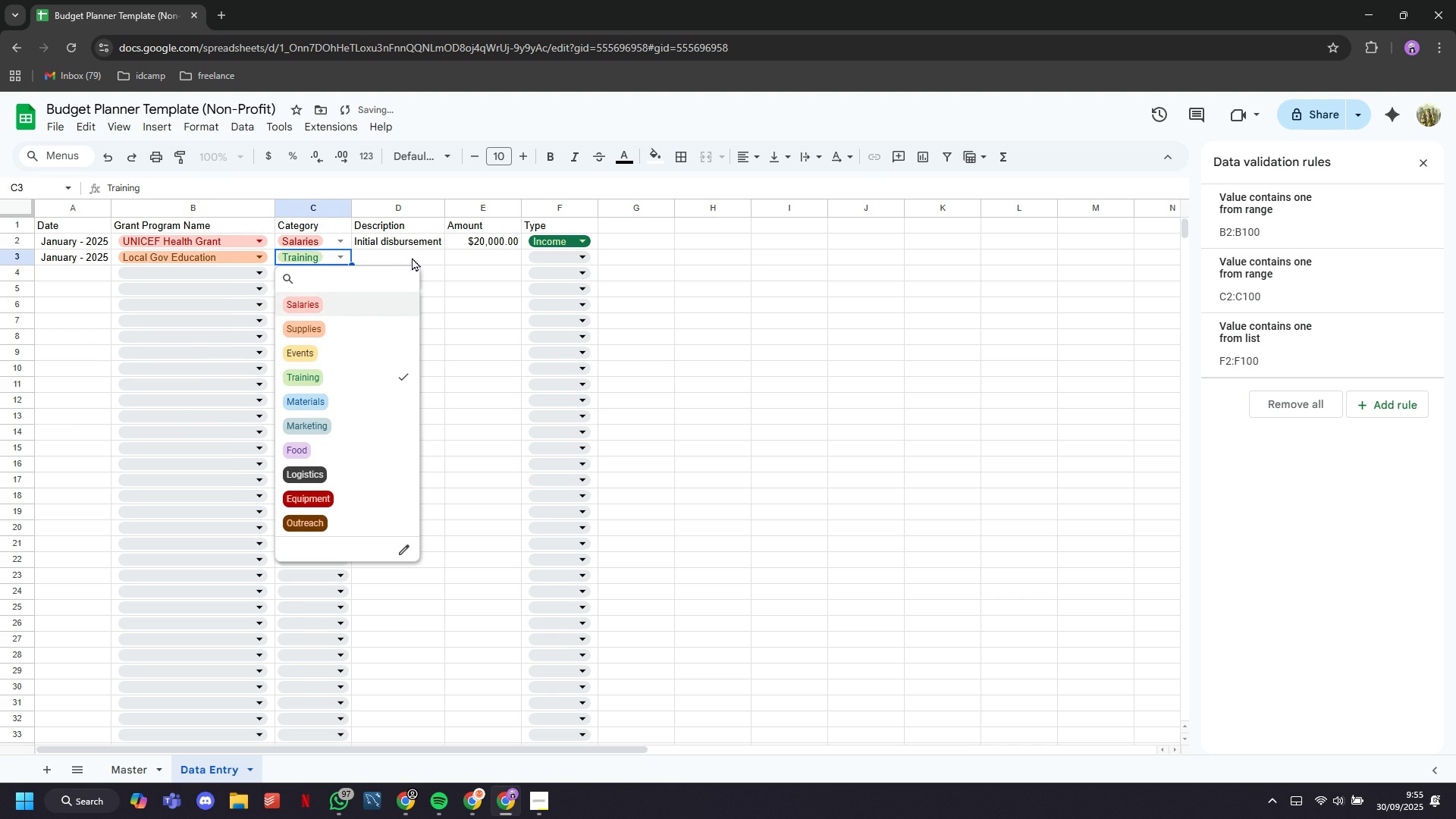 
left_click([412, 259])
 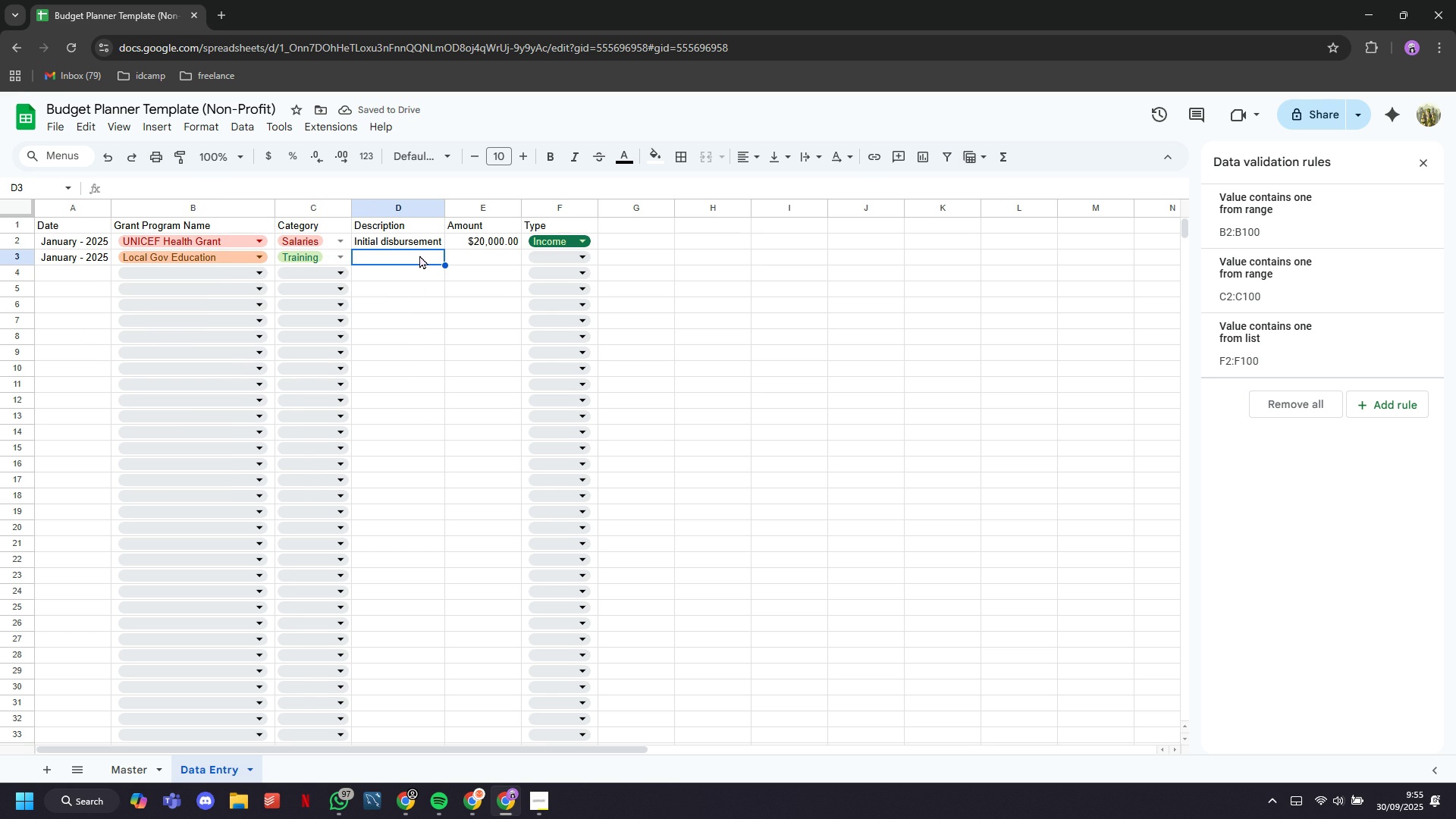 
type(First i)
 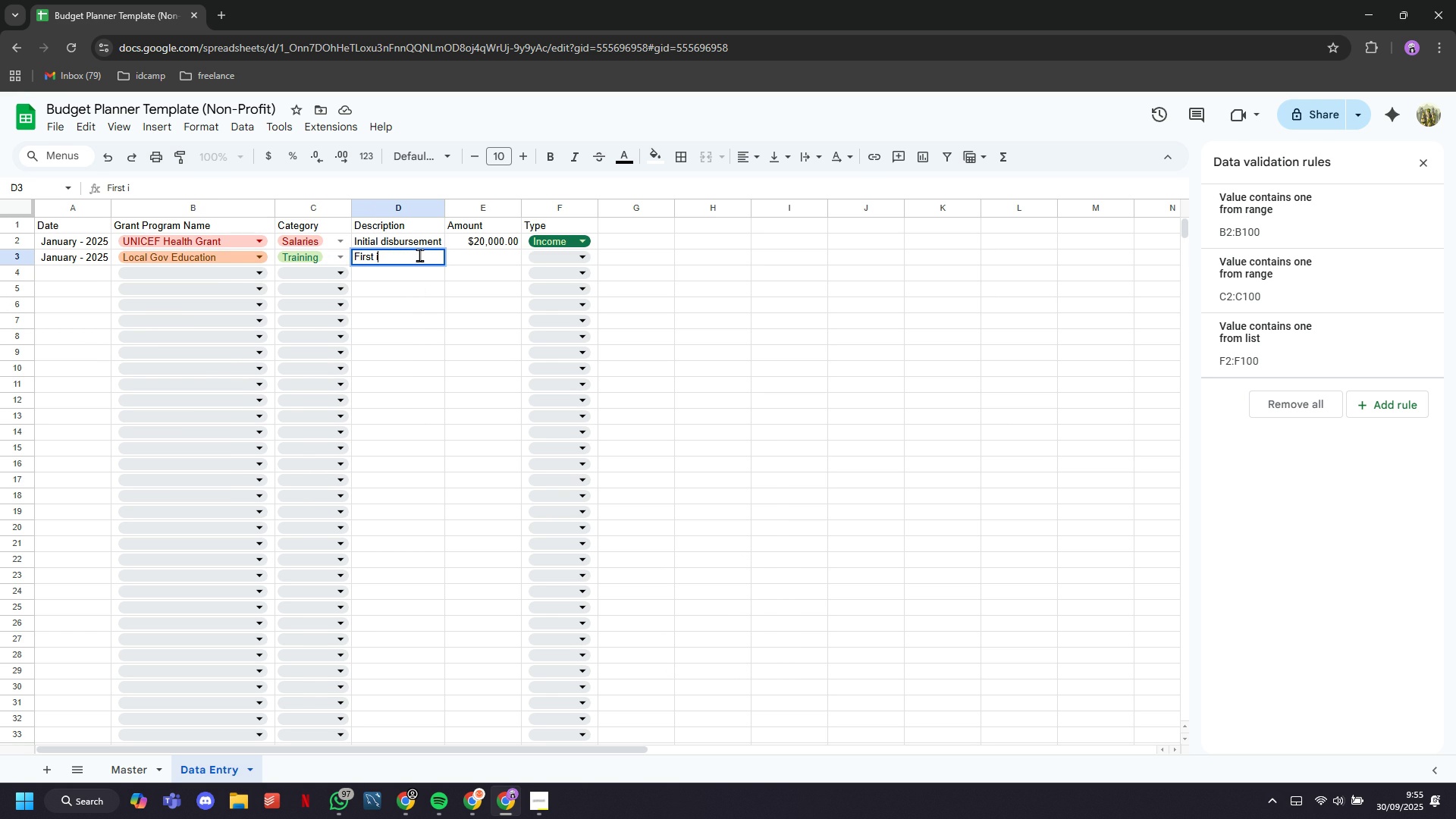 
wait(5.51)
 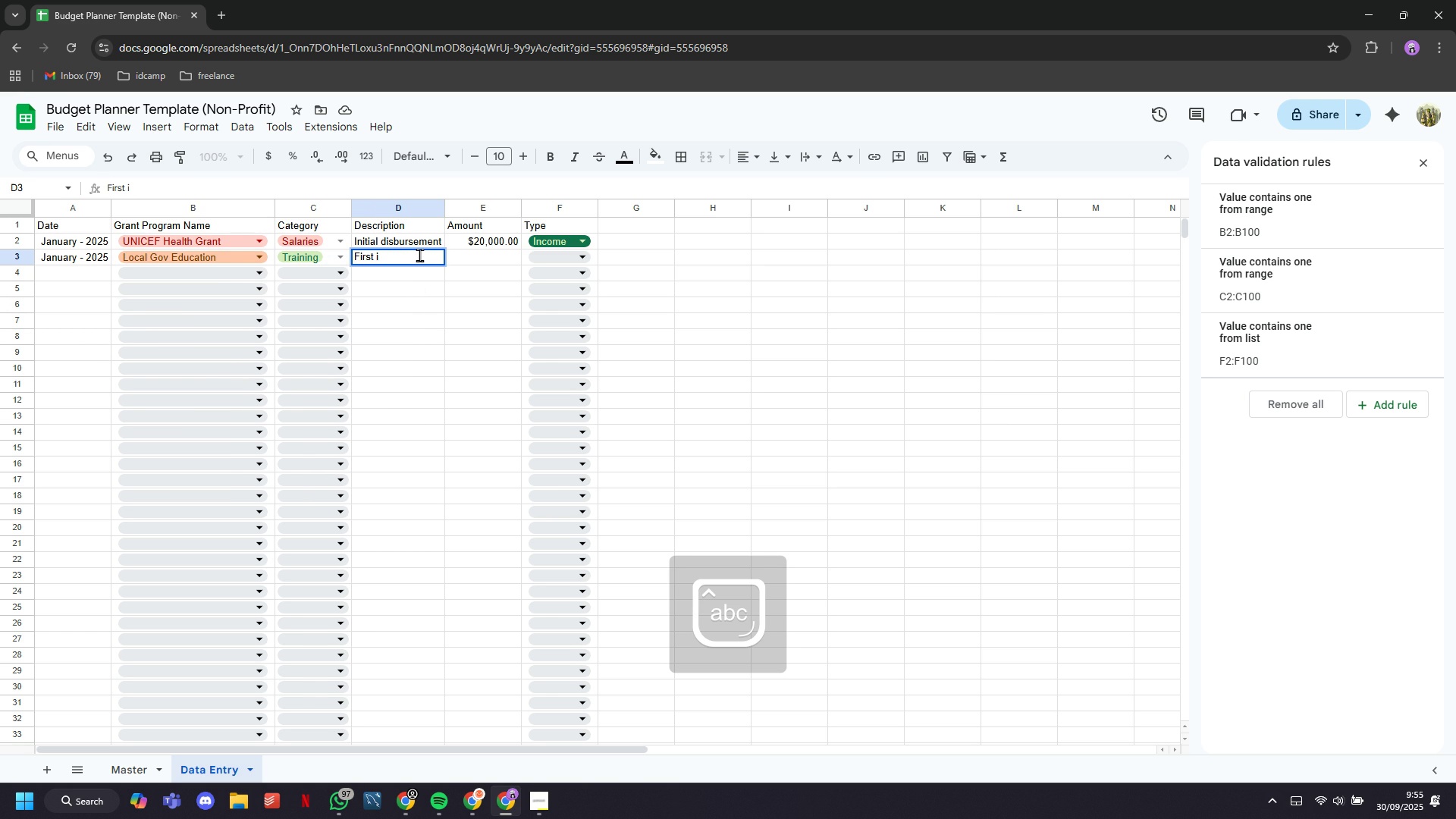 
type(nstallment)
 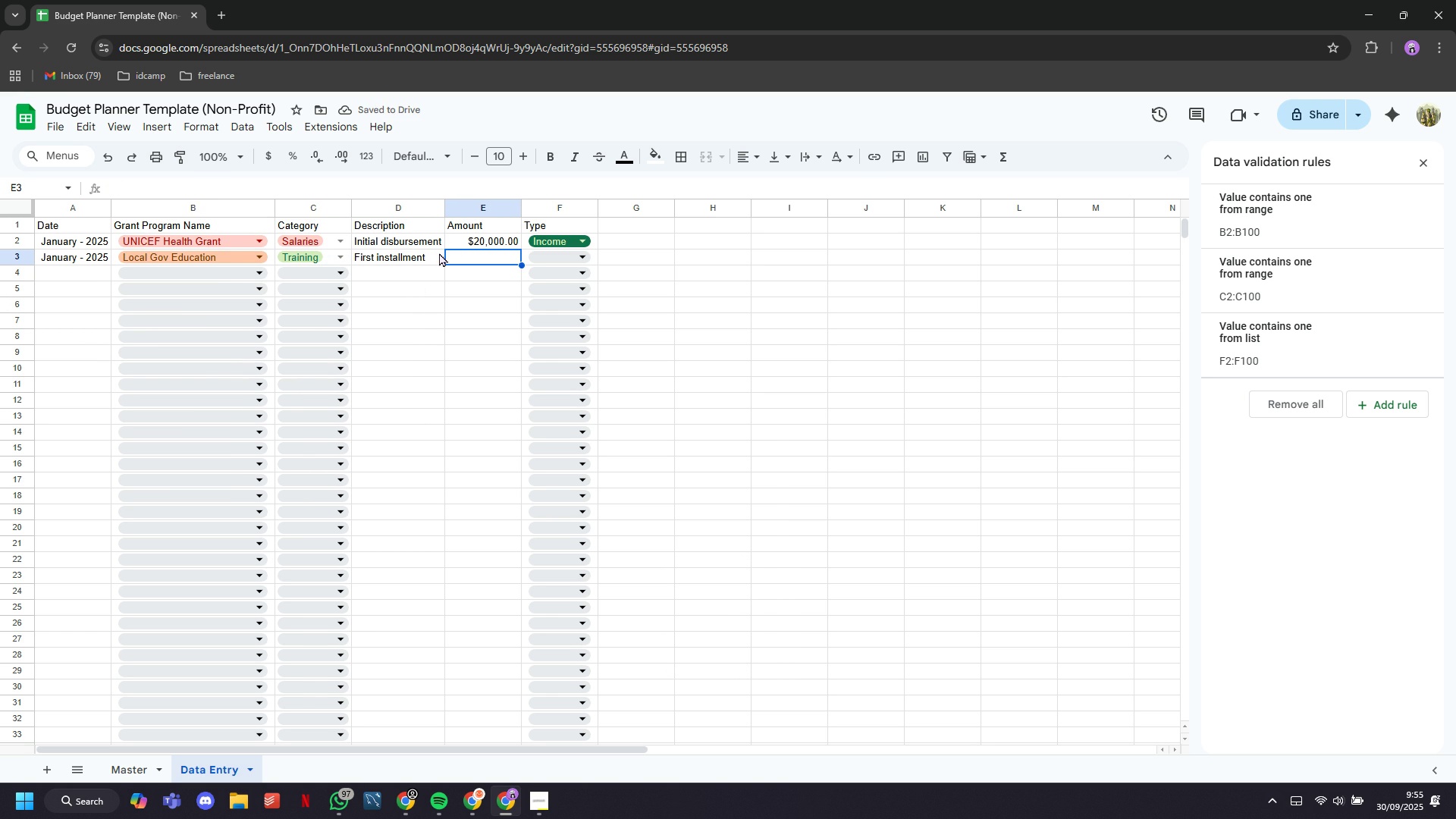 
wait(5.04)
 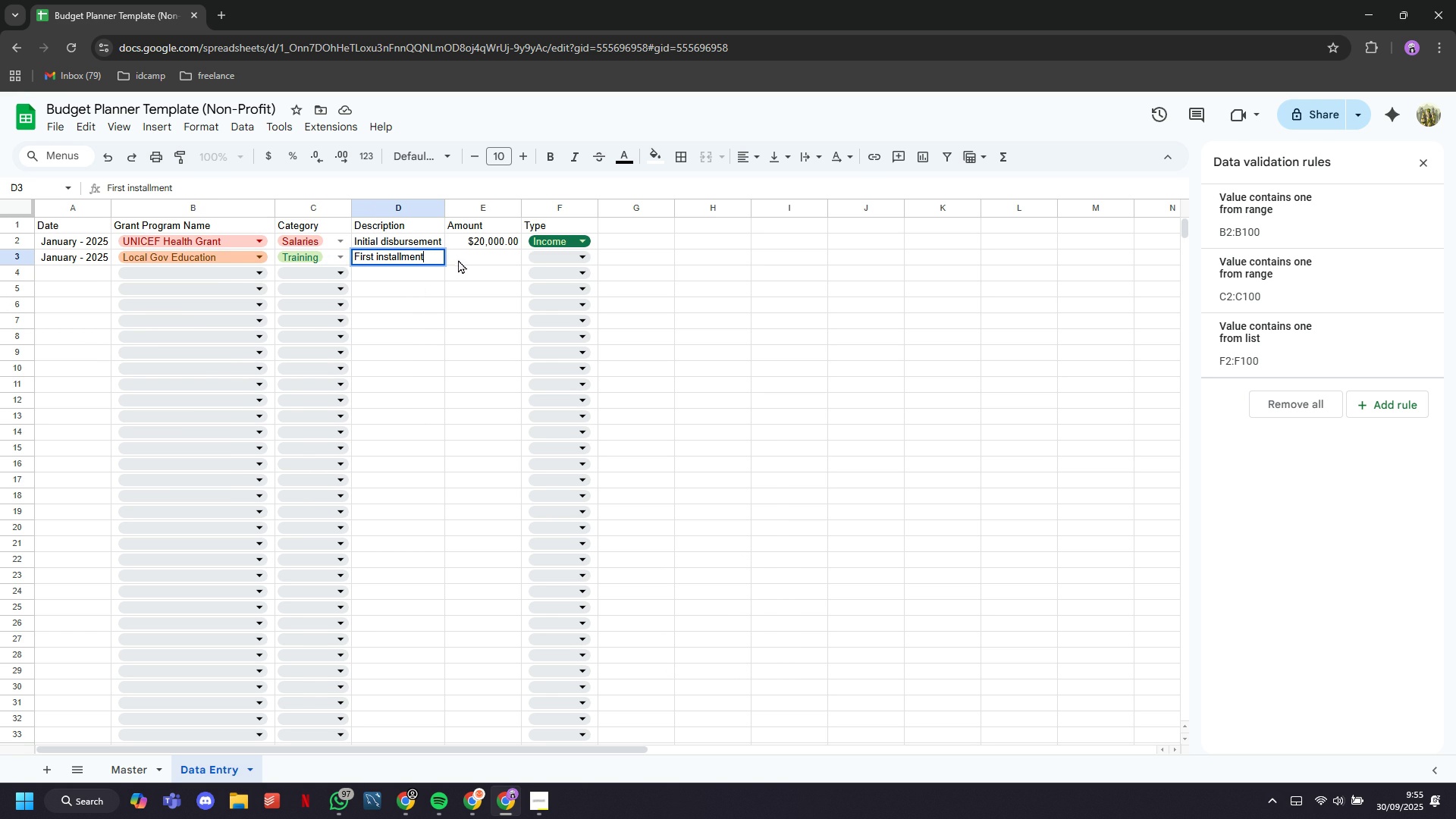 
type(10000)
 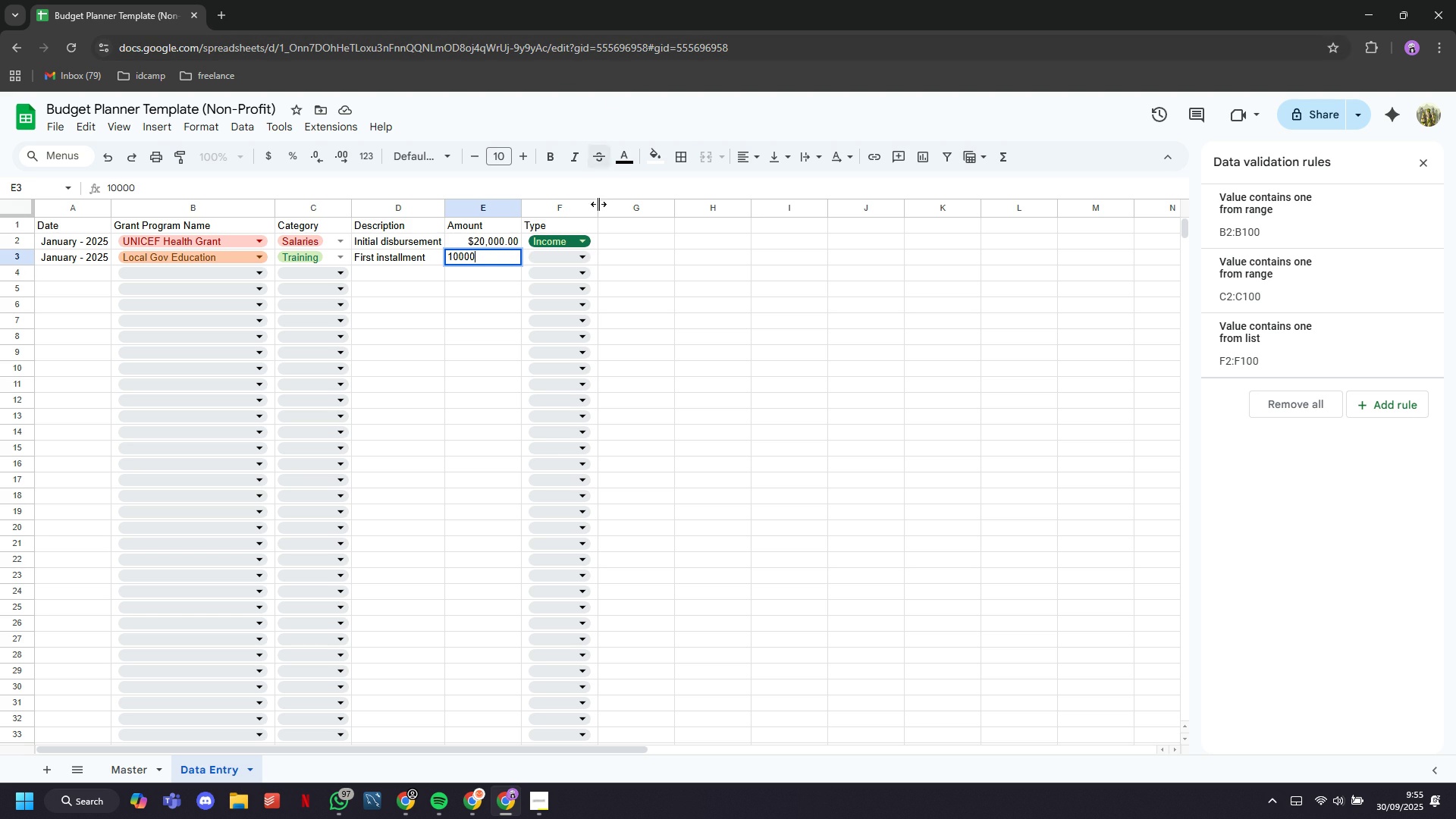 
left_click([574, 259])
 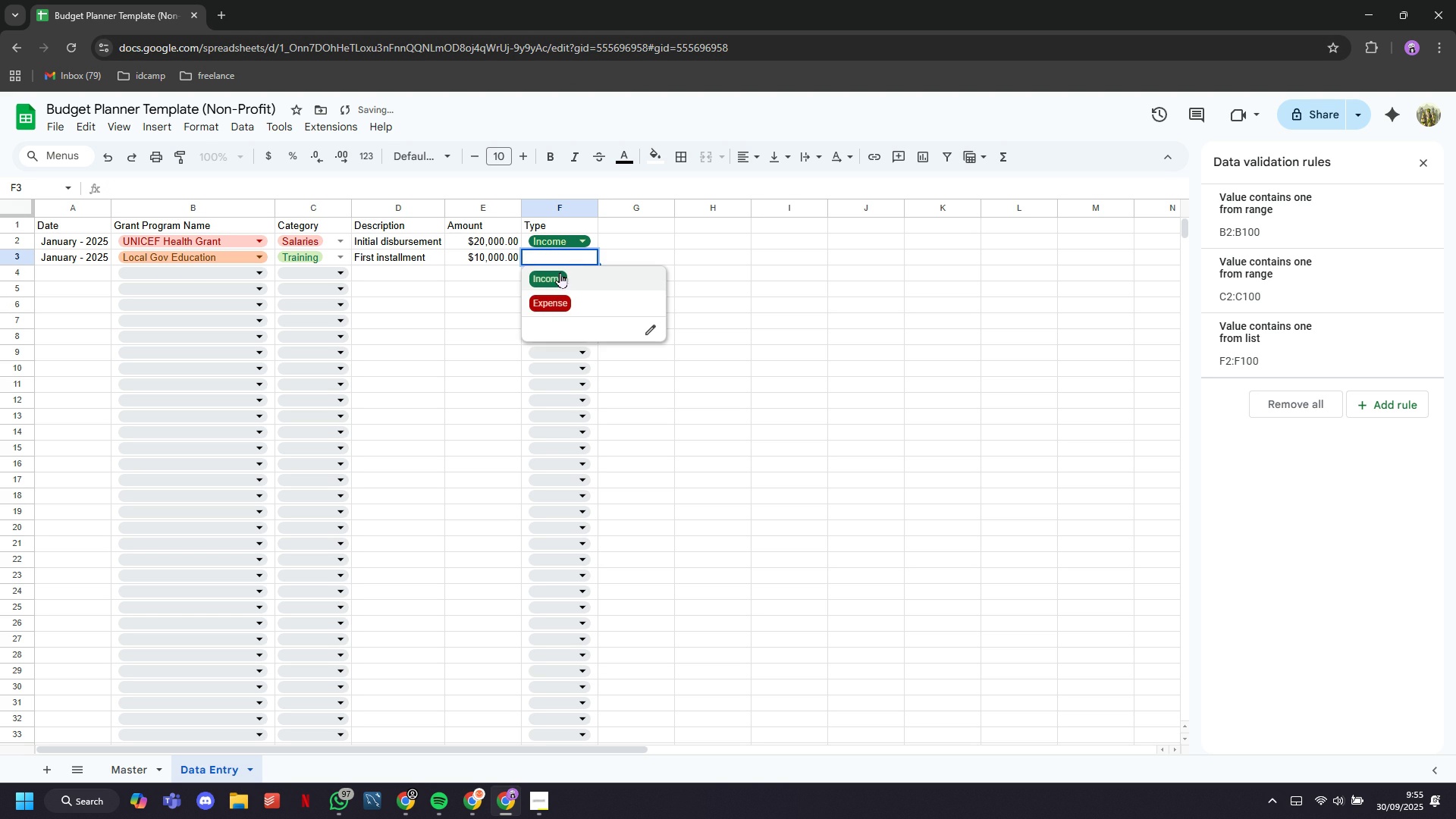 
left_click([560, 274])
 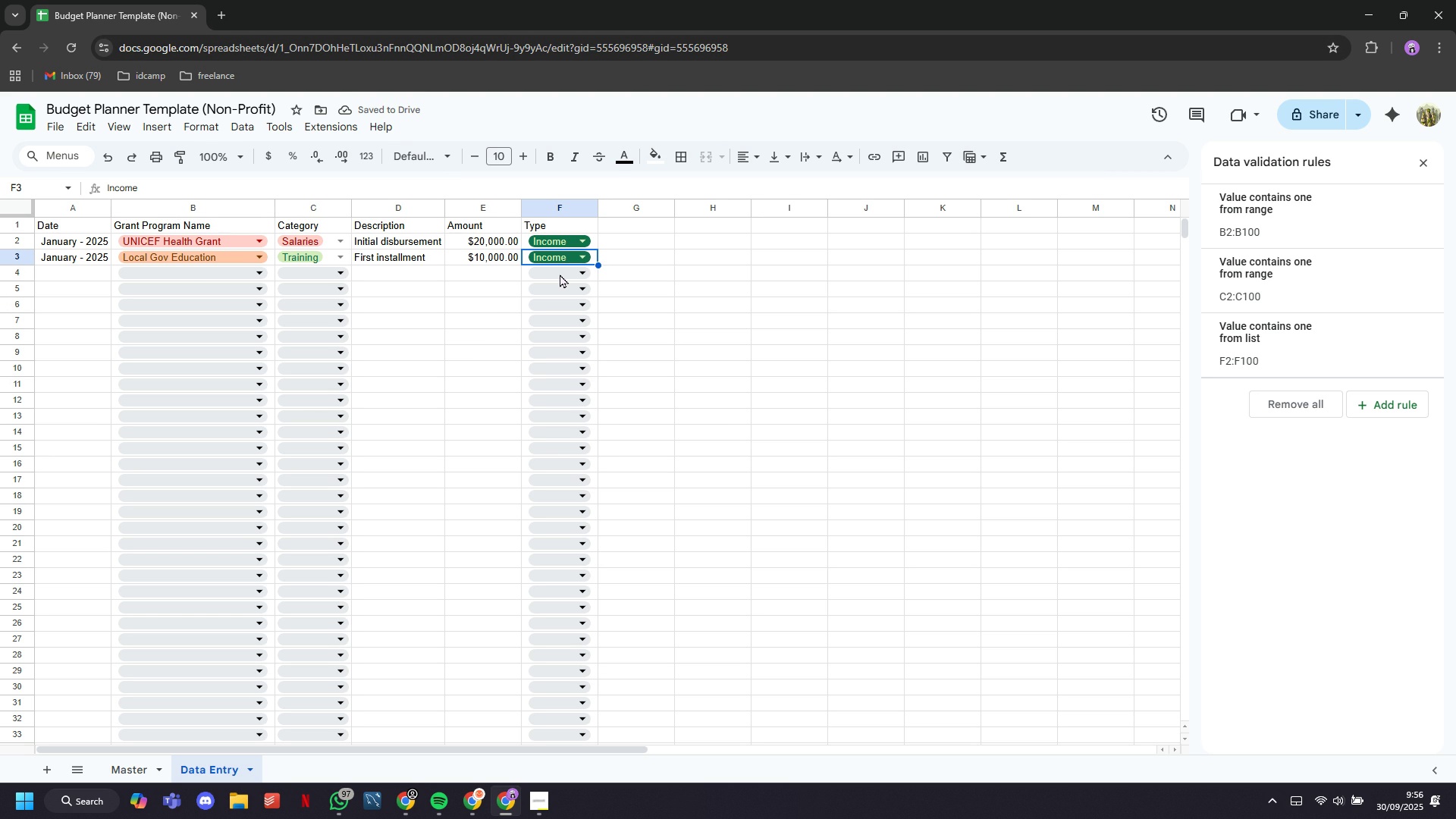 
wait(8.15)
 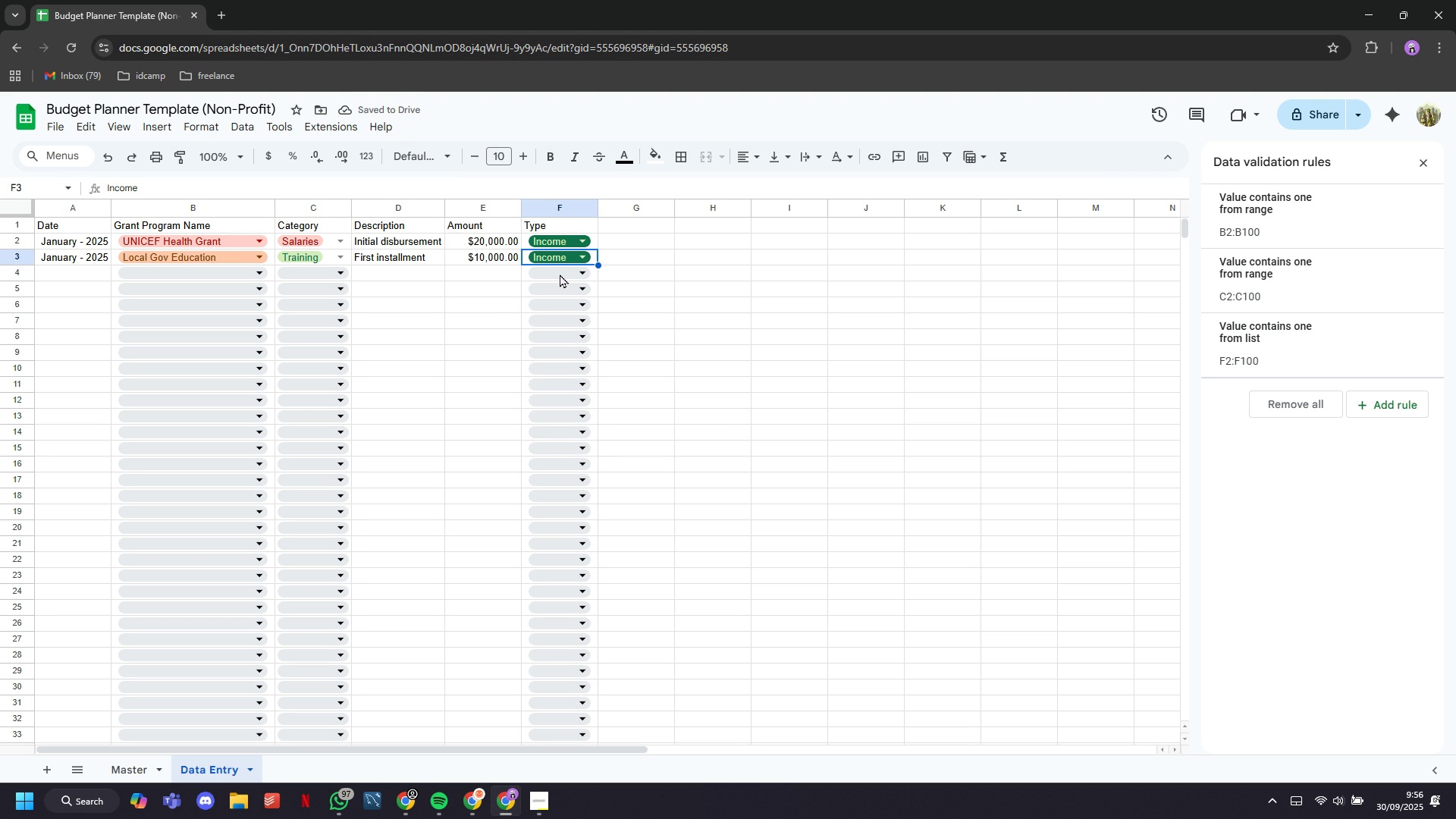 
left_click([73, 275])
 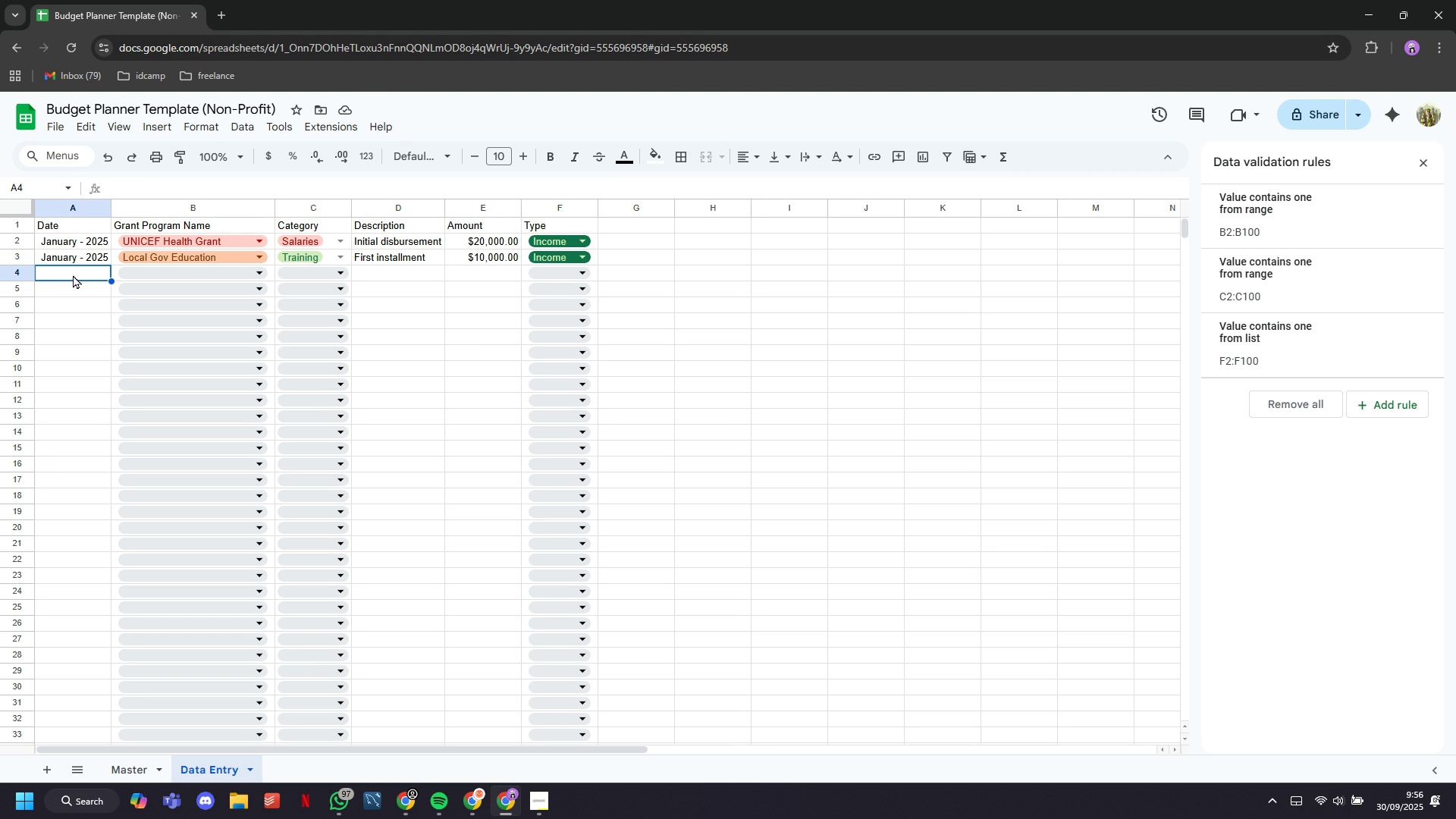 
type(1/1/2025)
key(Tab)
 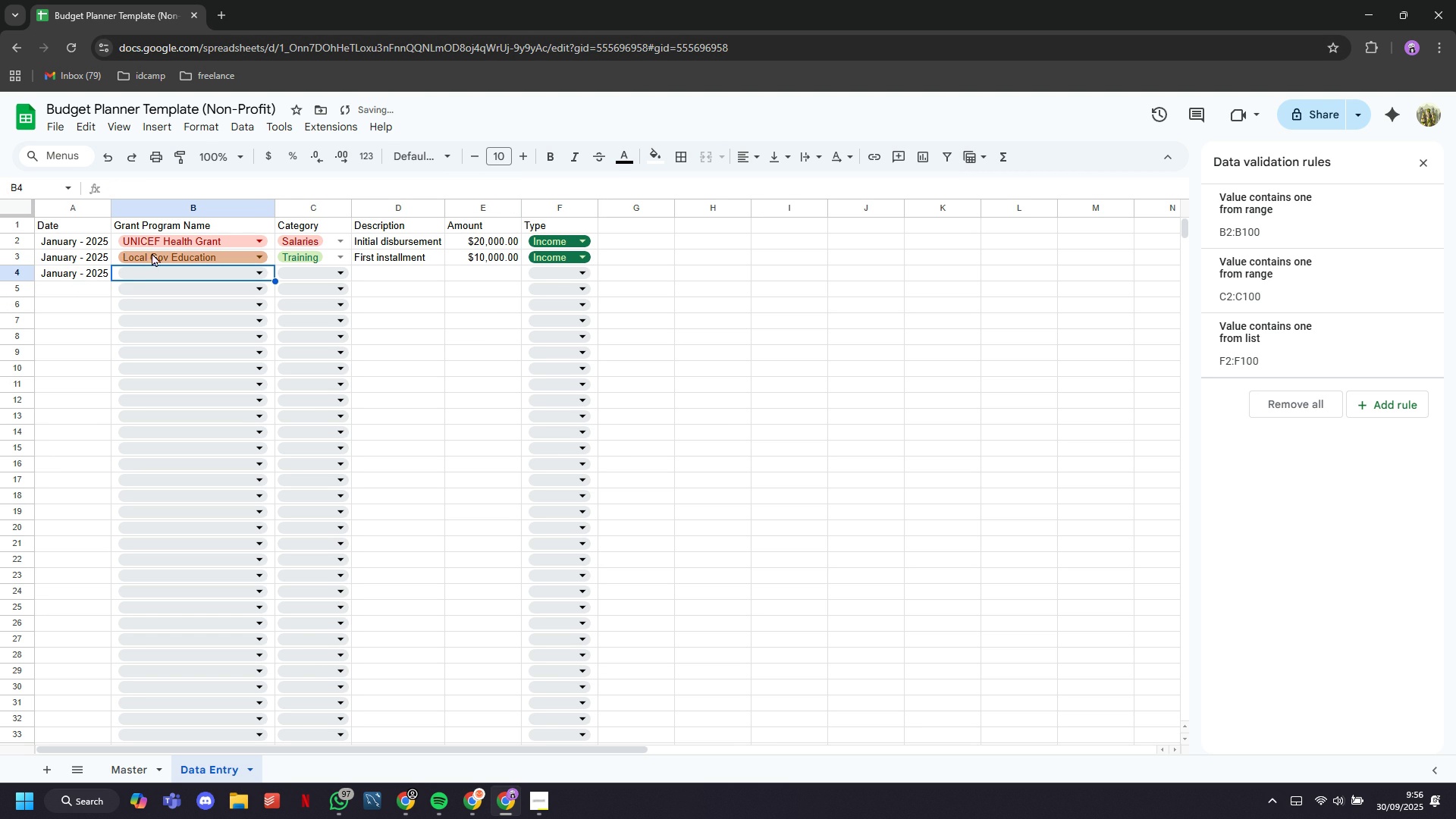 
left_click([177, 270])
 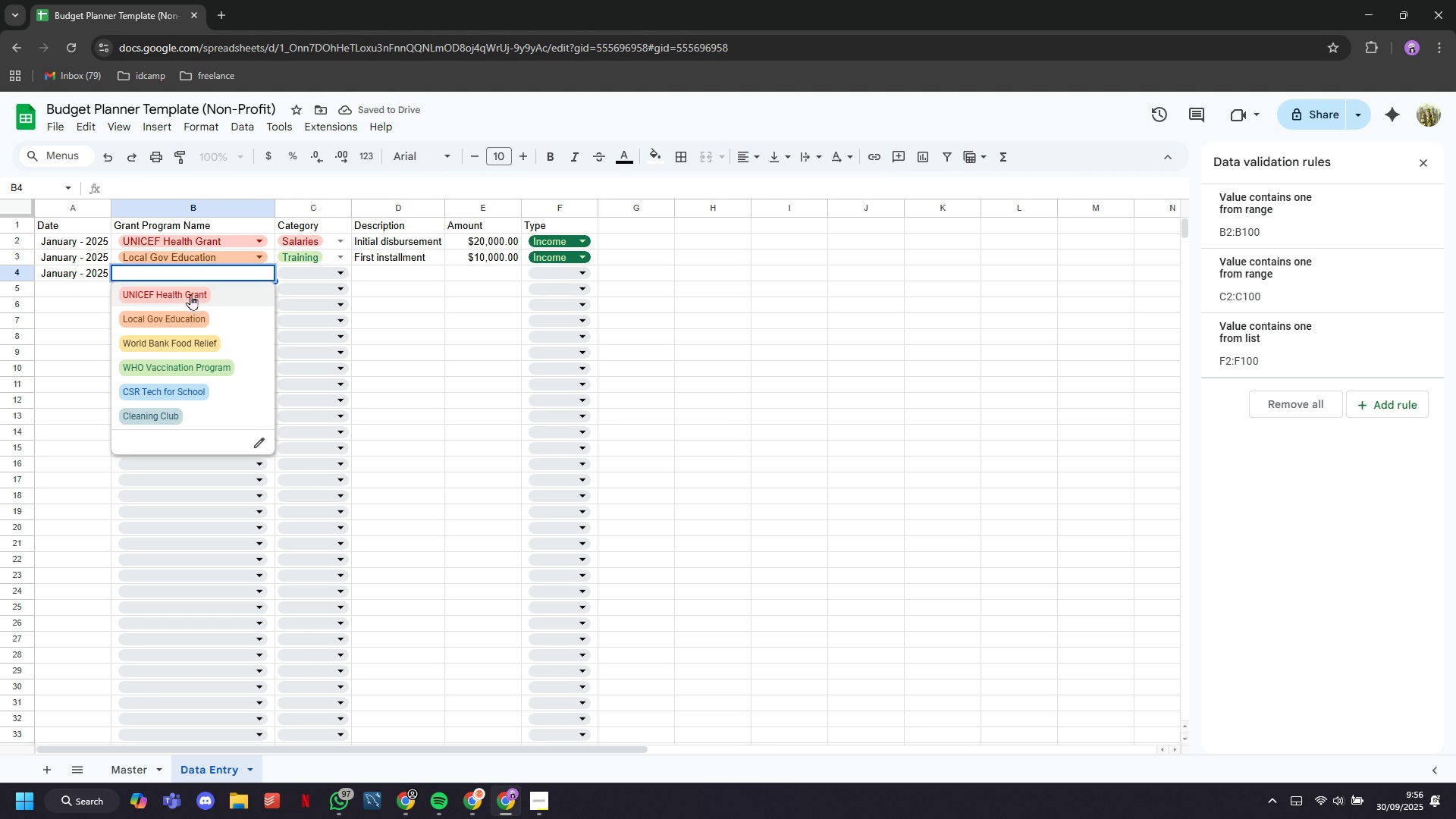 
left_click([190, 296])
 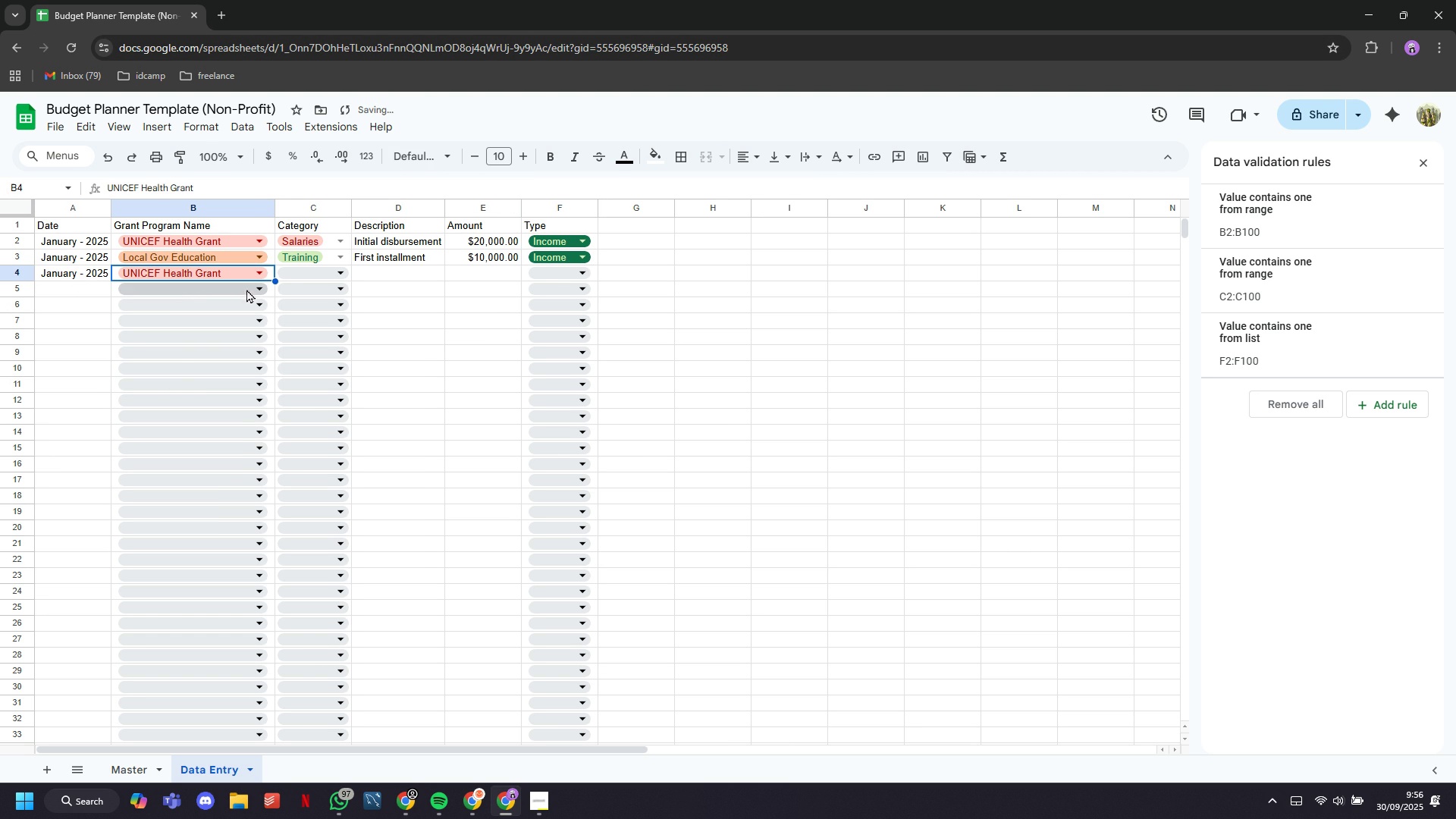 
left_click([289, 268])
 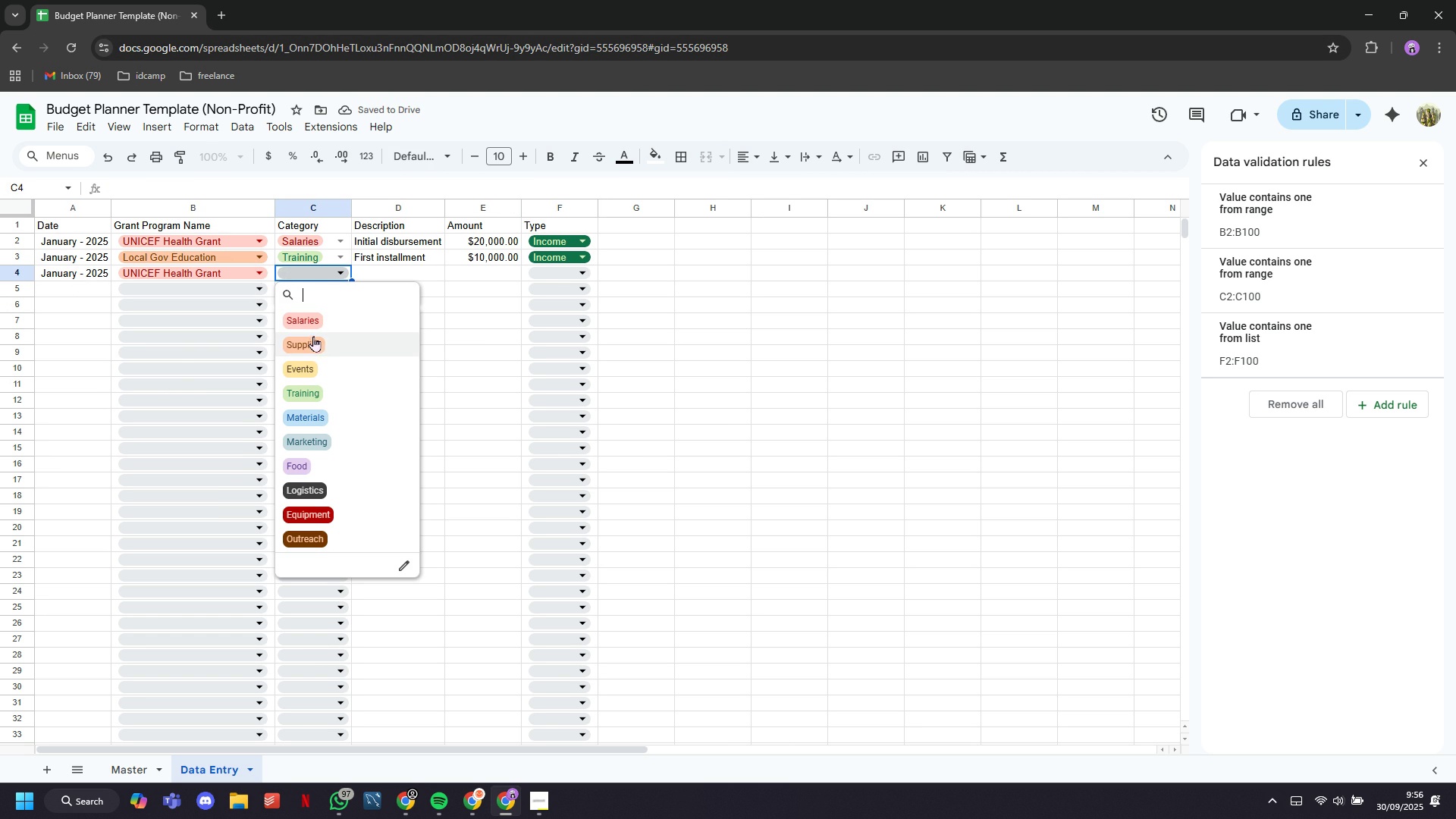 
left_click([313, 337])
 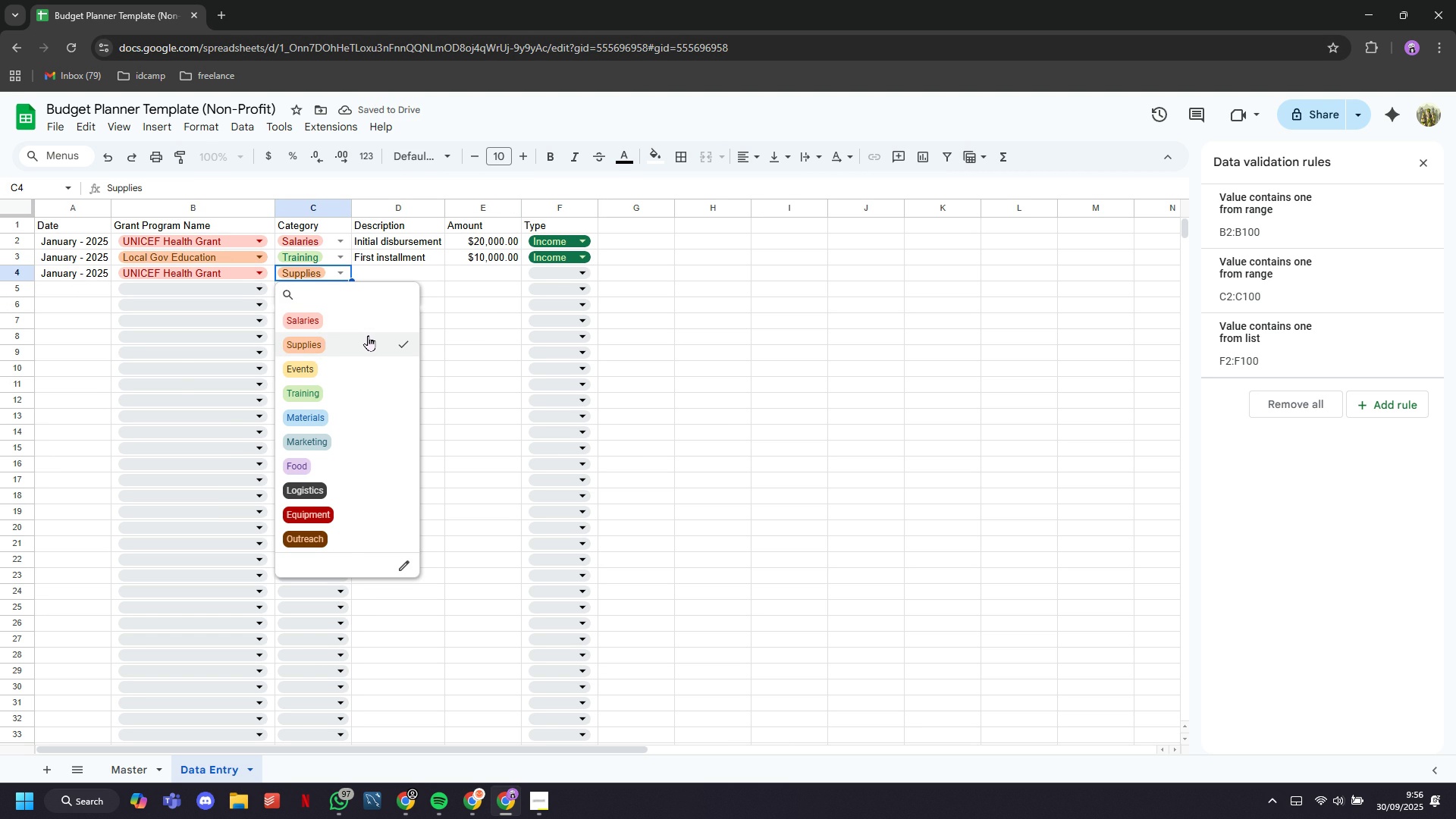 
left_click([436, 283])
 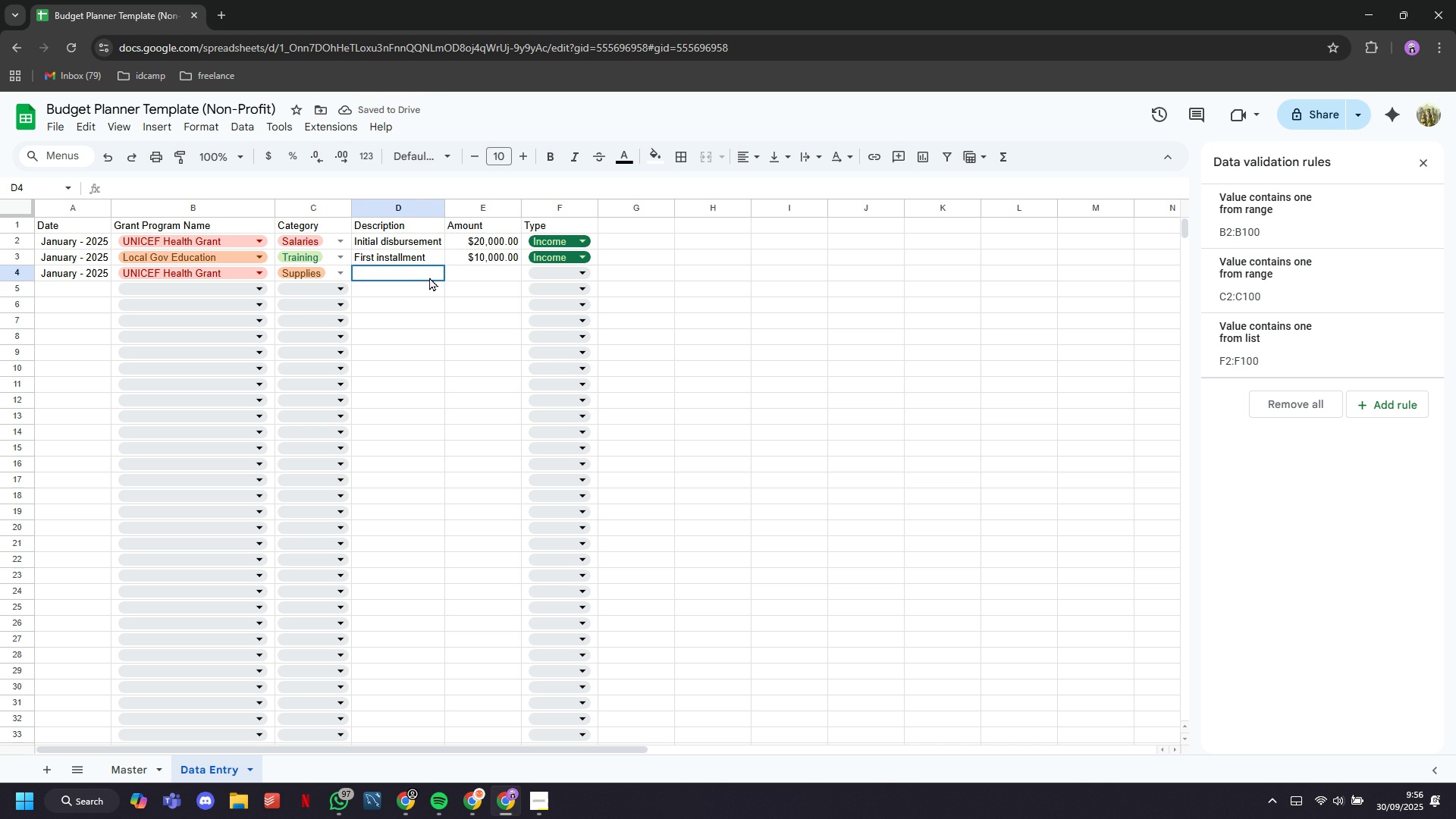 
left_click([429, 277])
 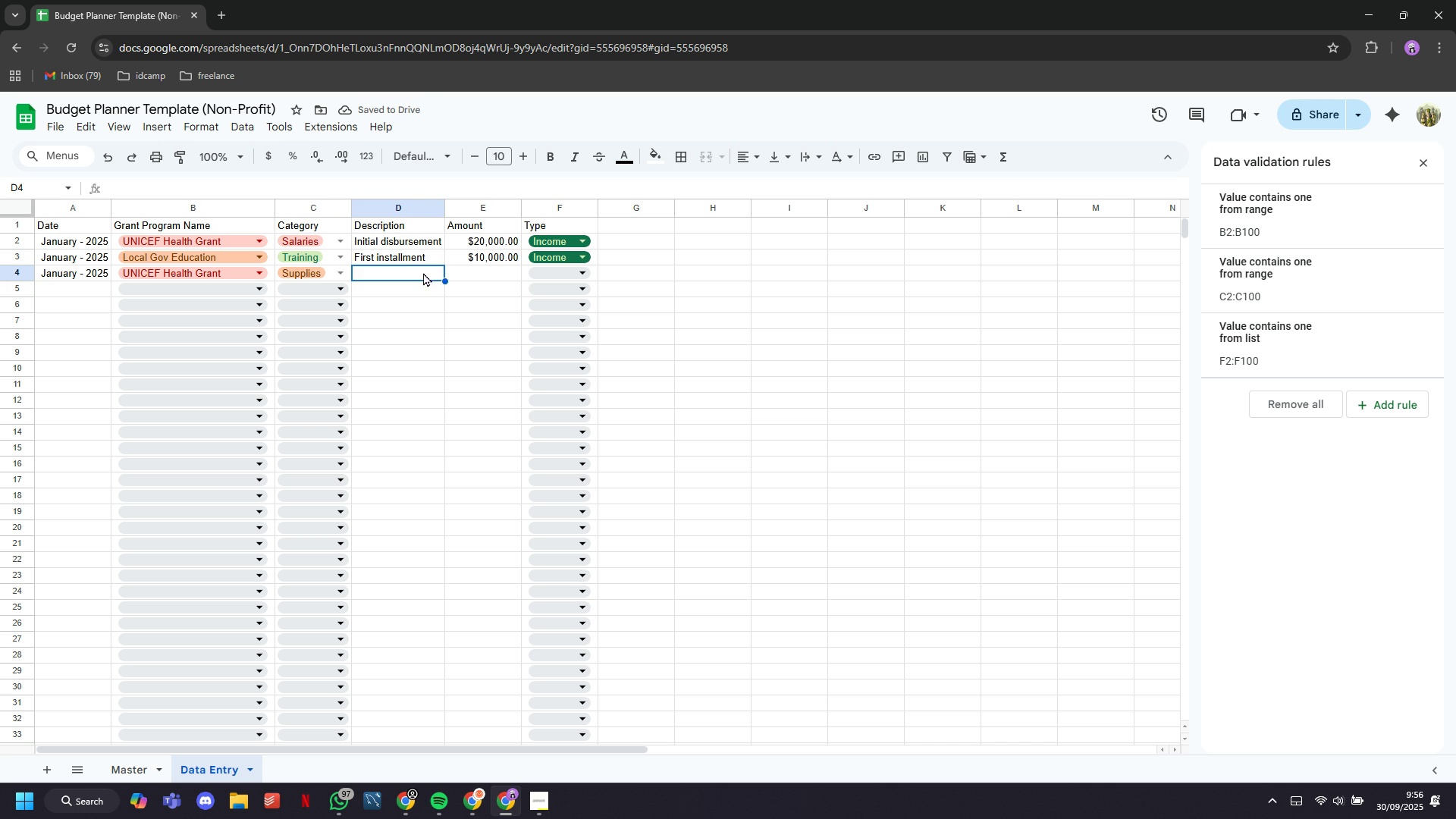 
key(Tab)
 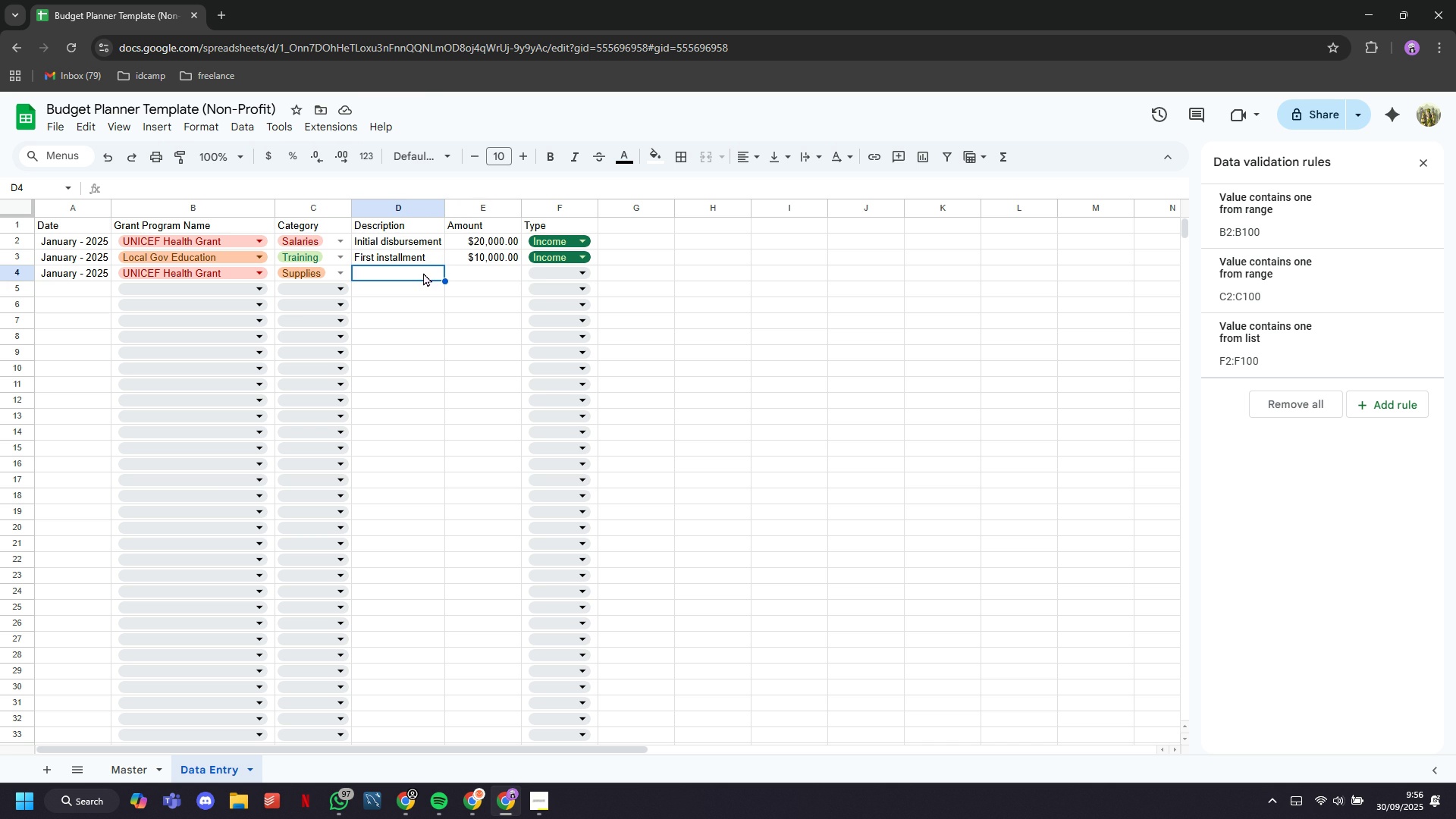 
left_click([423, 272])
 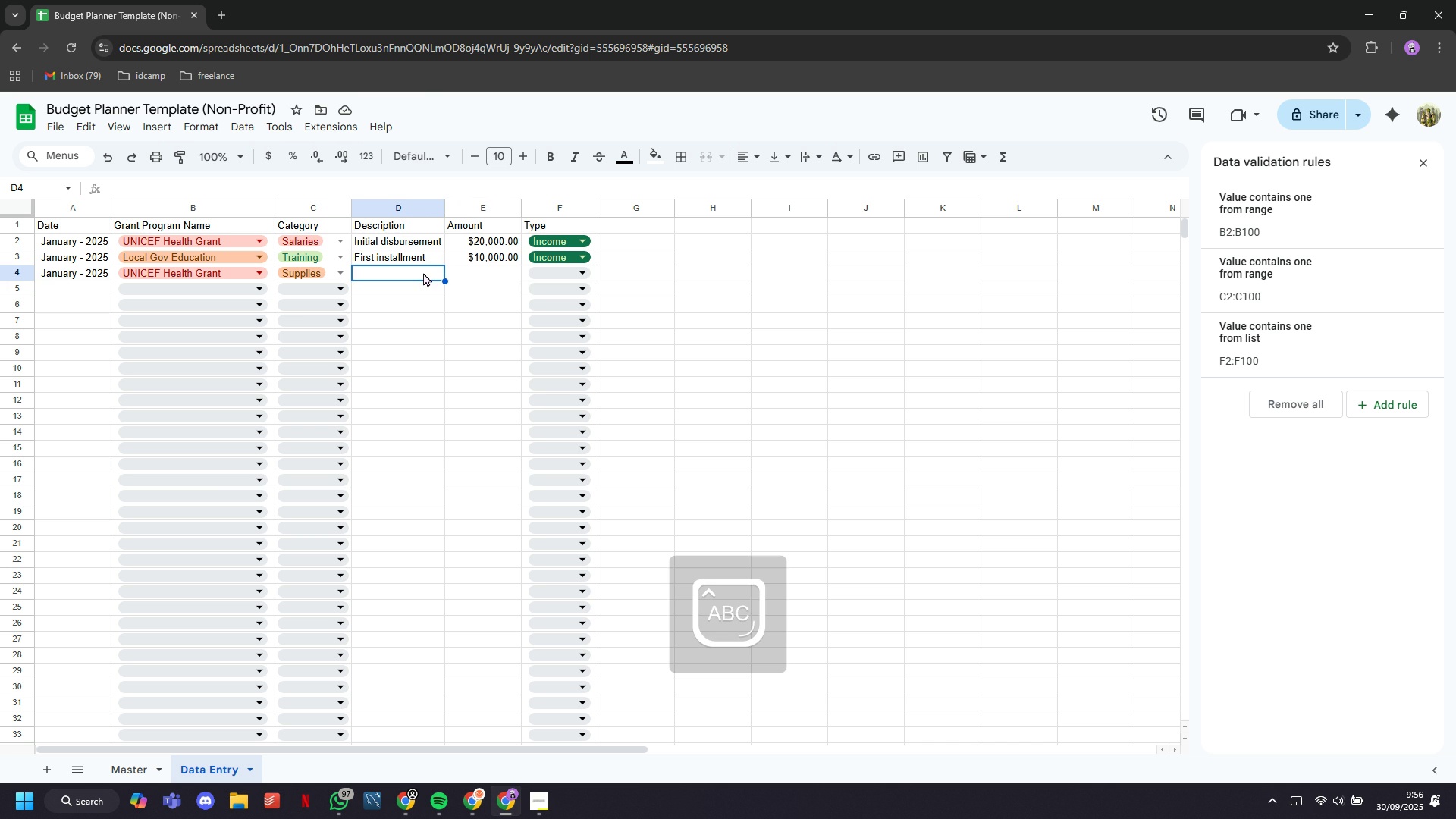 
type(Medical kit purchase)
 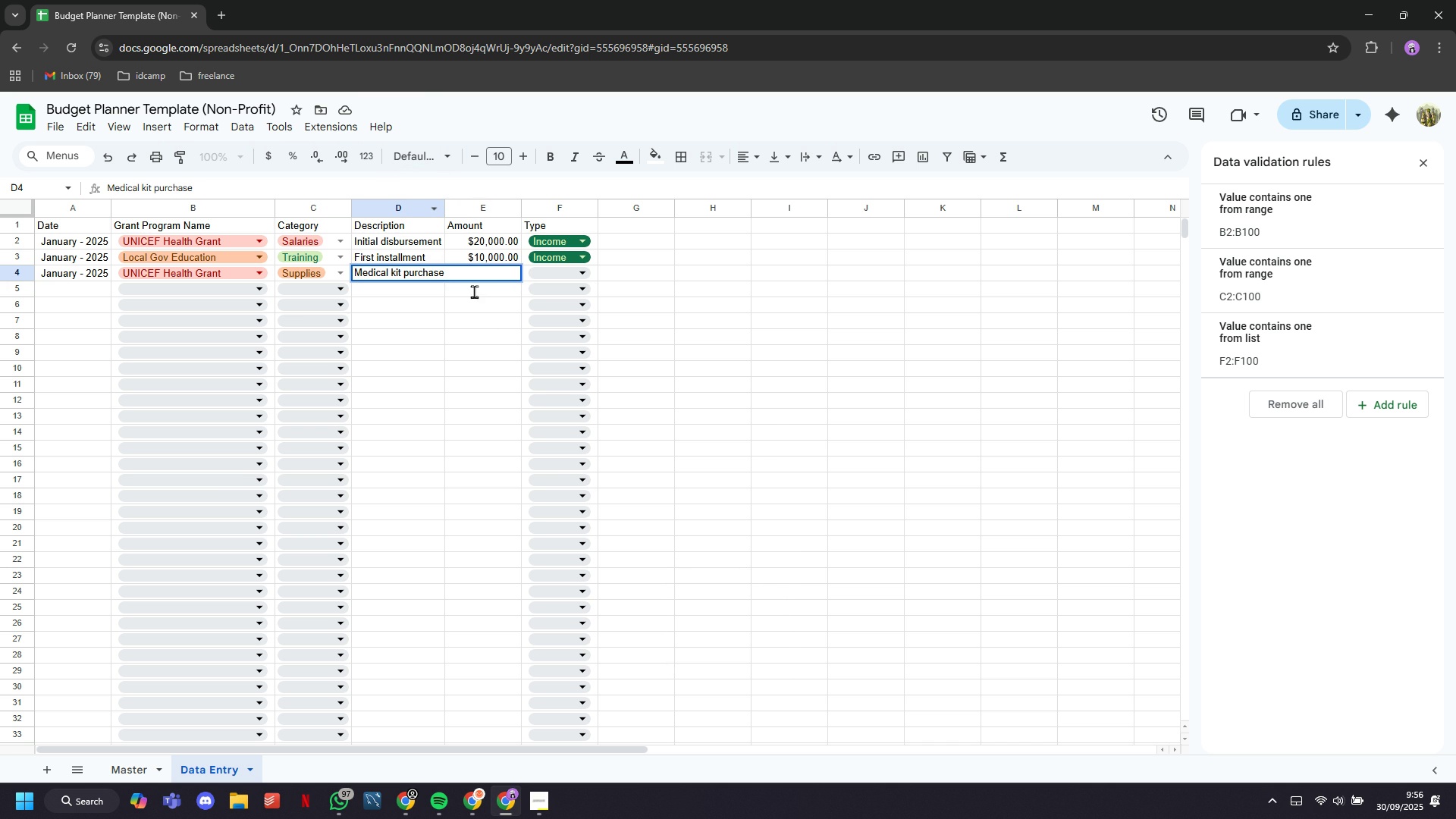 
left_click([476, 337])
 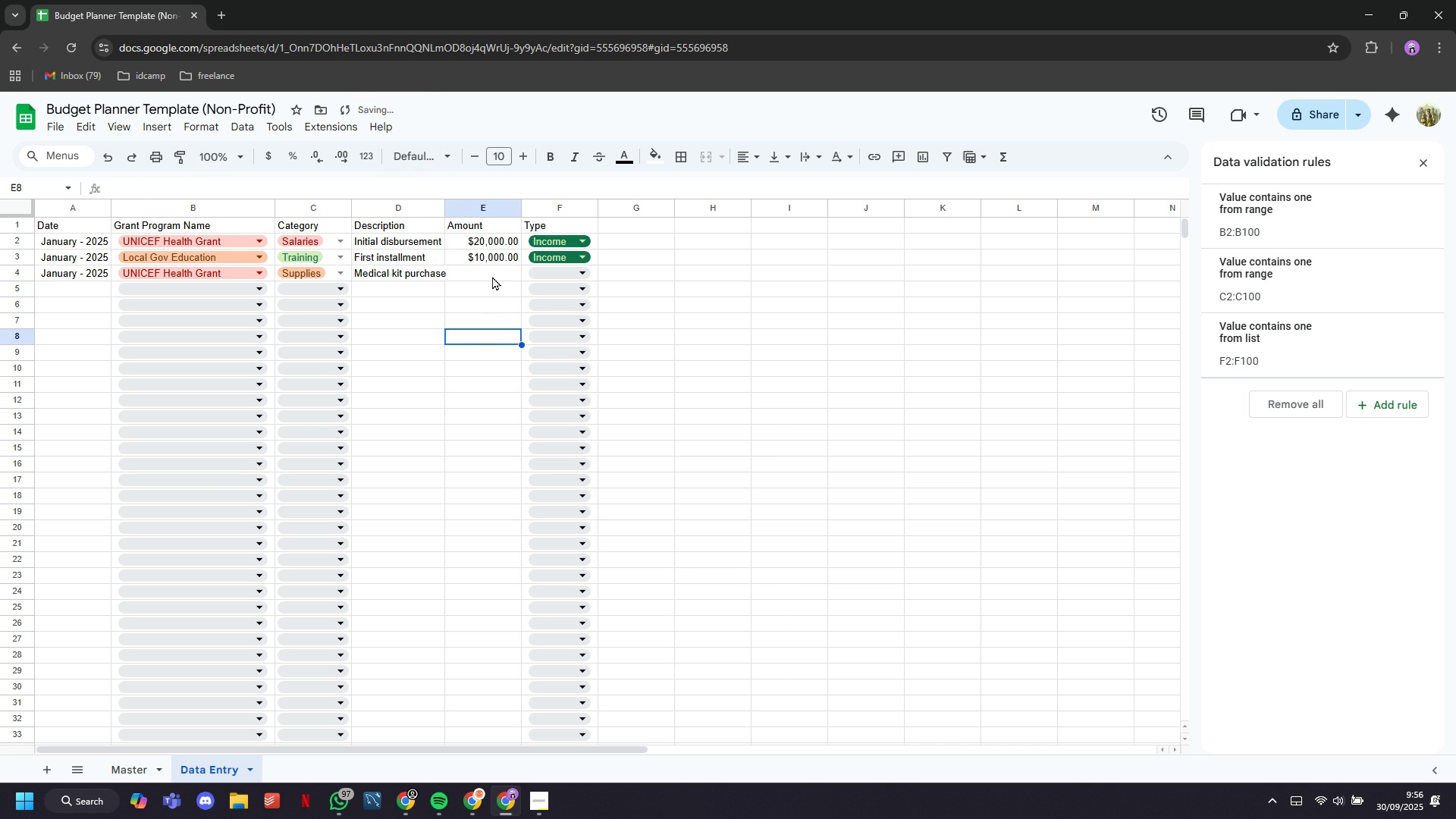 
left_click([492, 276])